 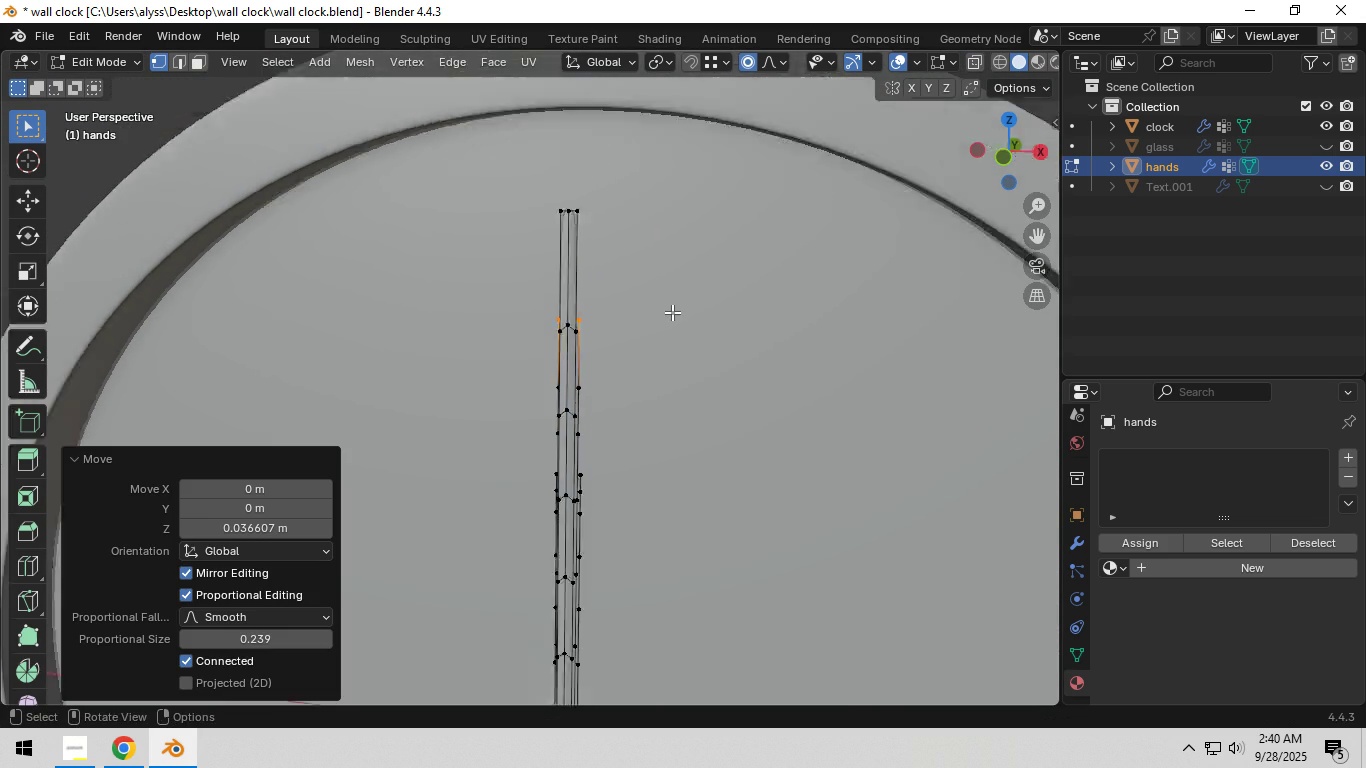 
scroll: coordinate [672, 312], scroll_direction: down, amount: 5.0
 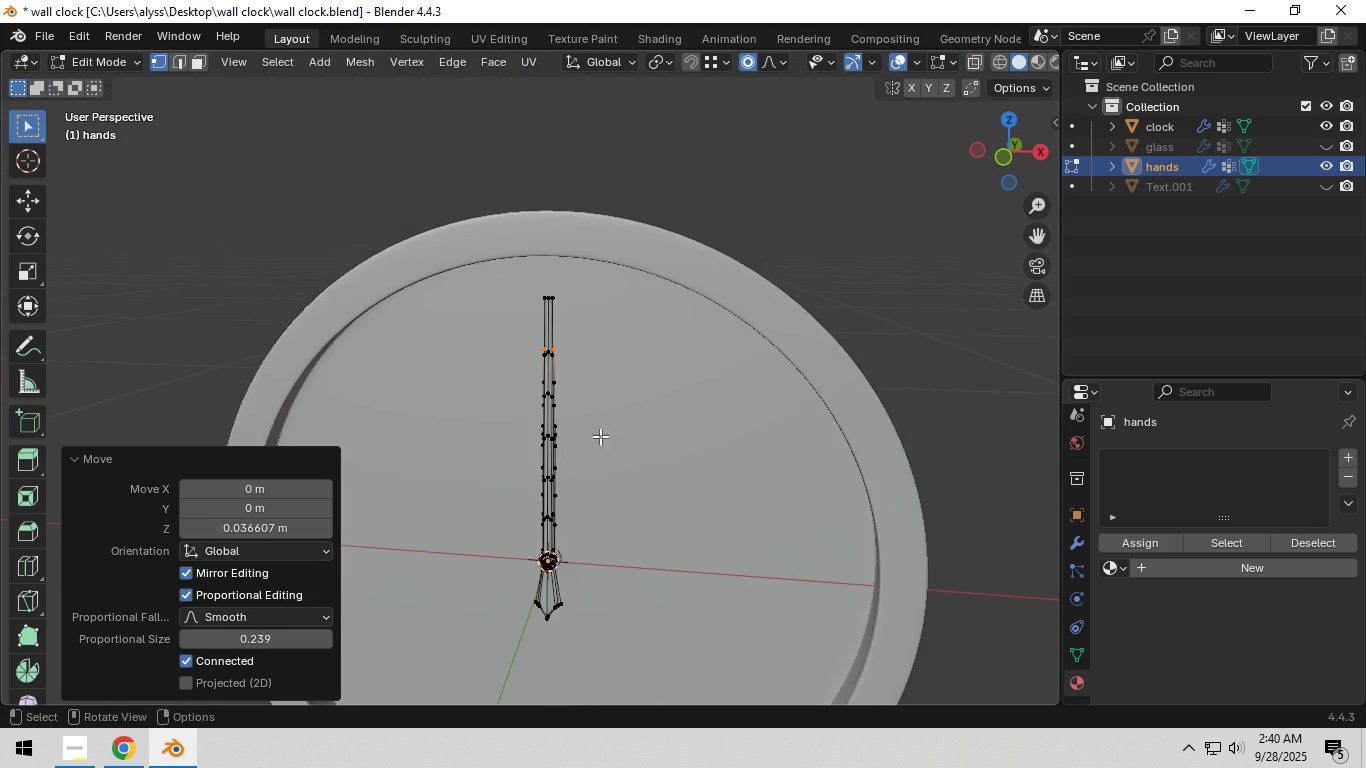 
key(Shift+ShiftLeft)
 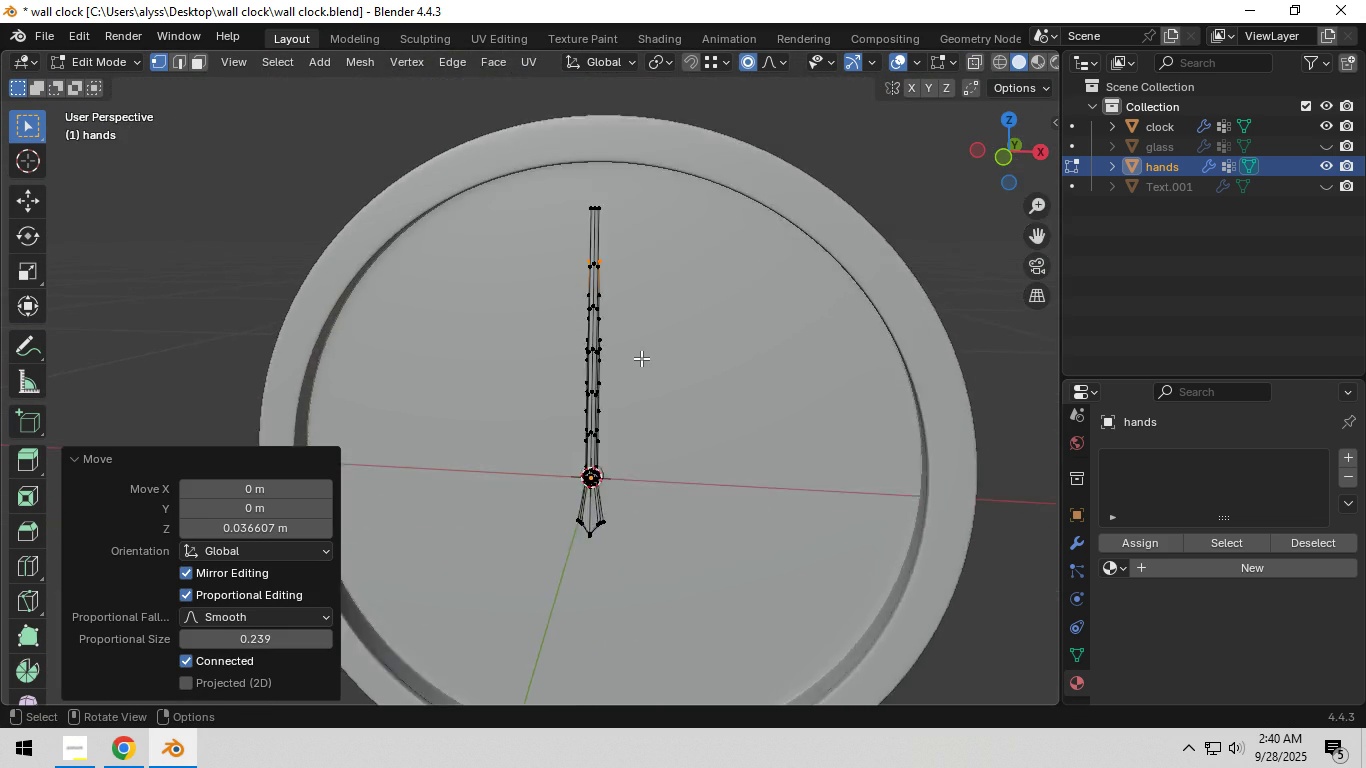 
scroll: coordinate [641, 358], scroll_direction: up, amount: 2.0
 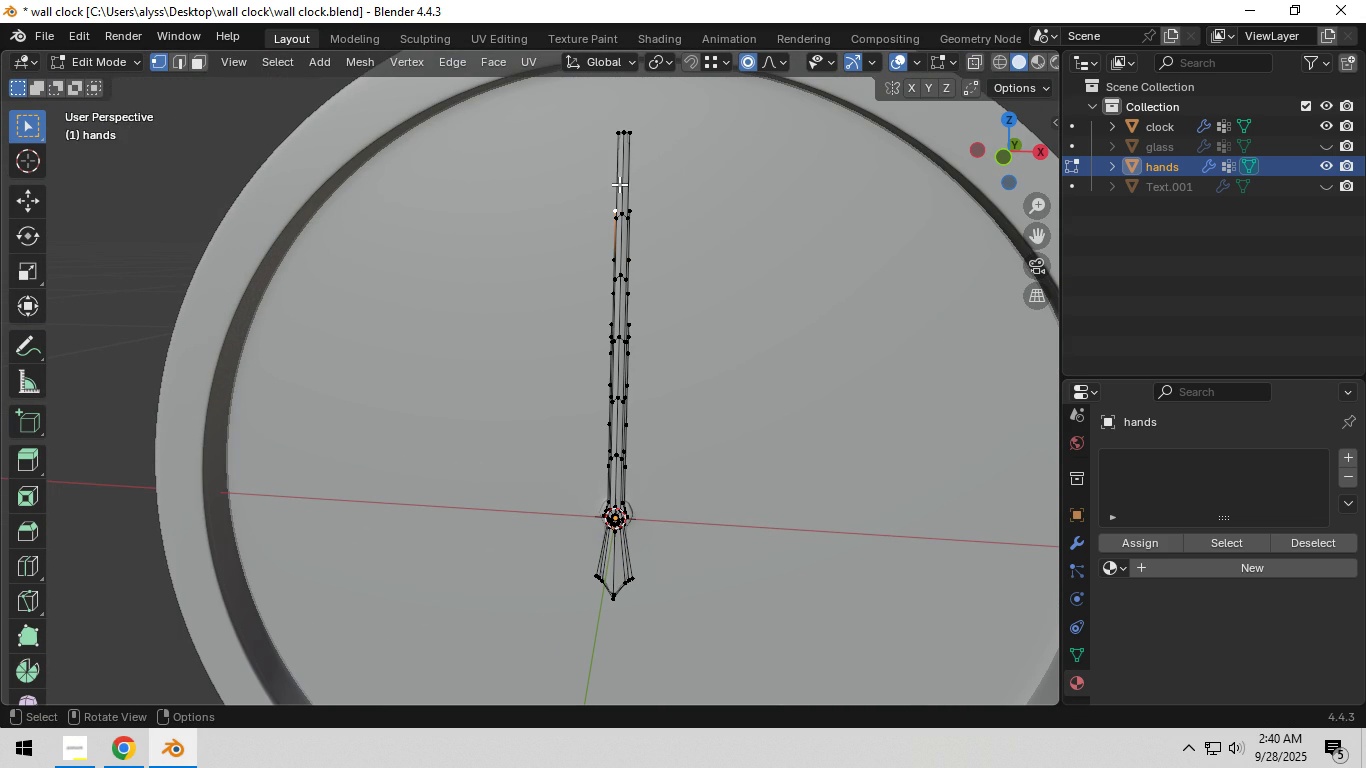 
left_click([619, 184])
 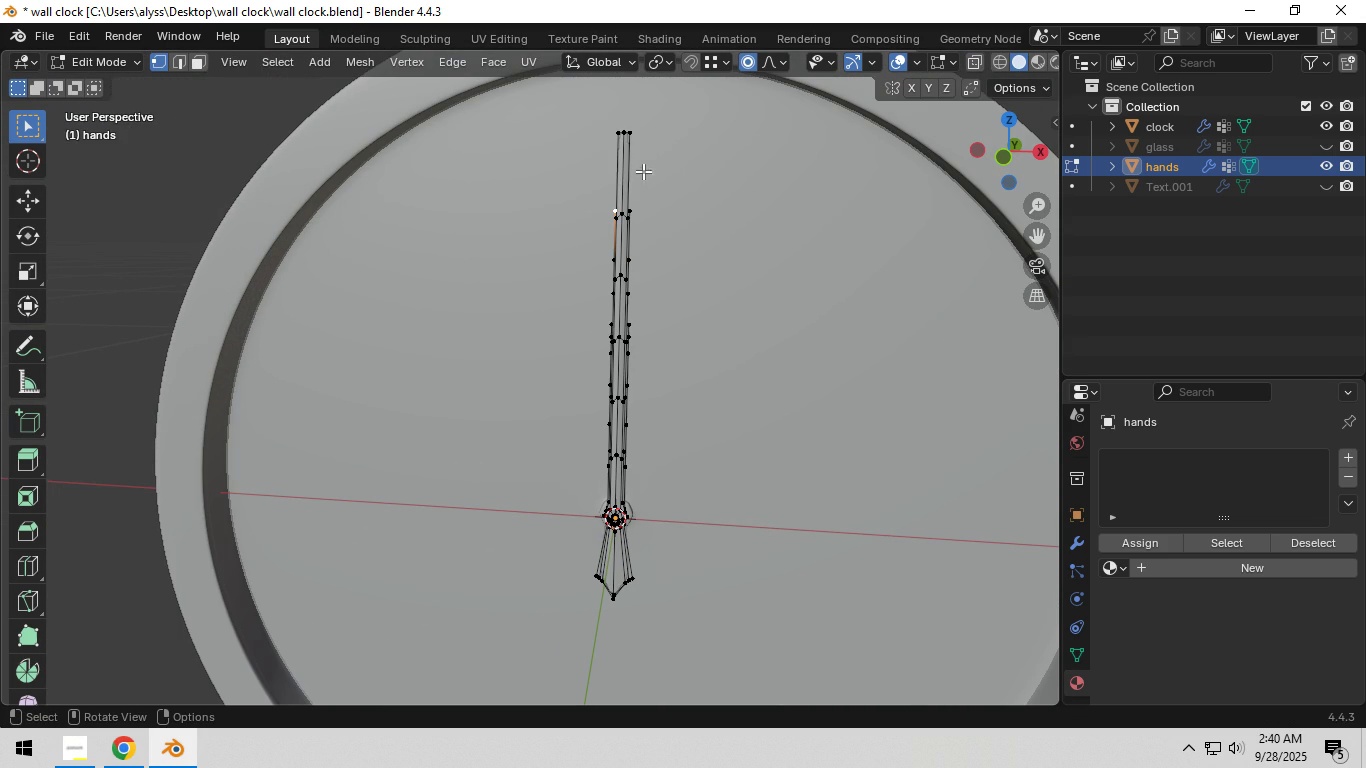 
left_click([627, 133])
 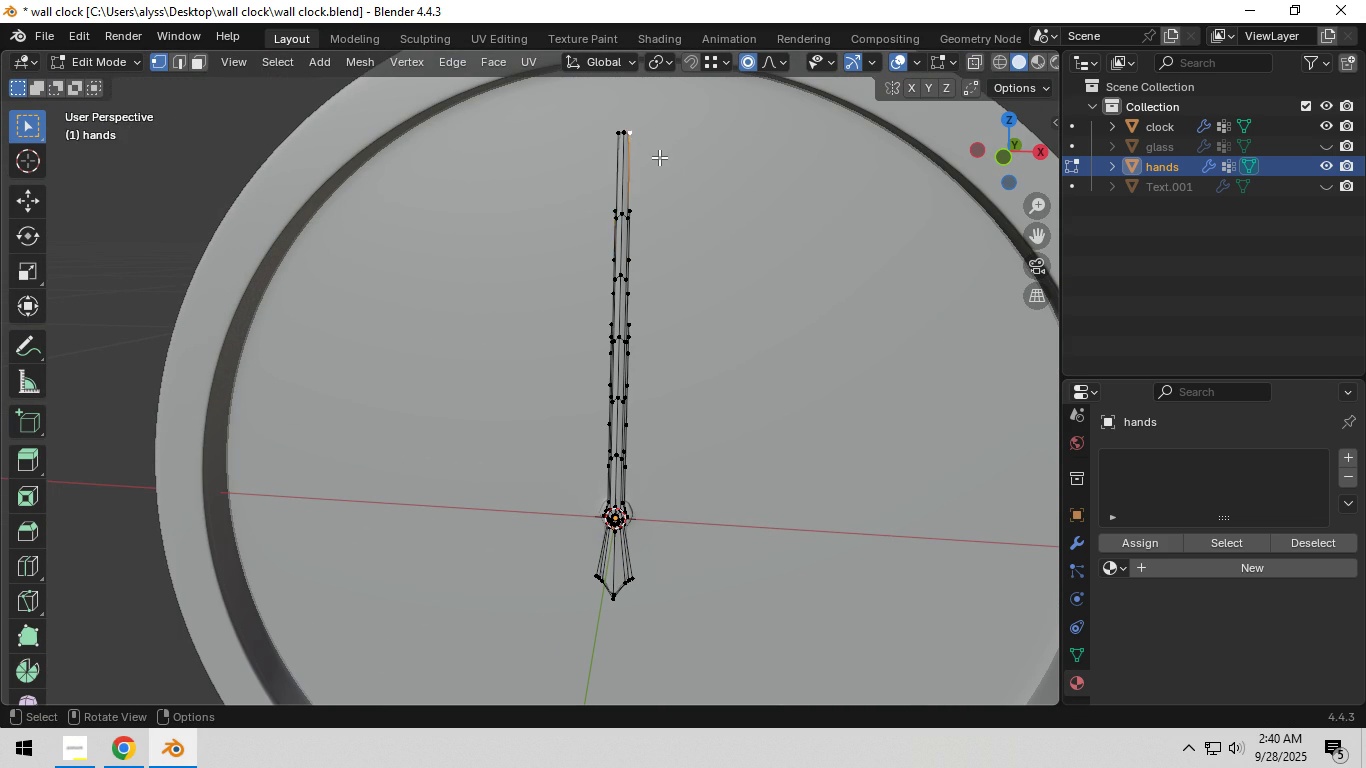 
type(lr)
 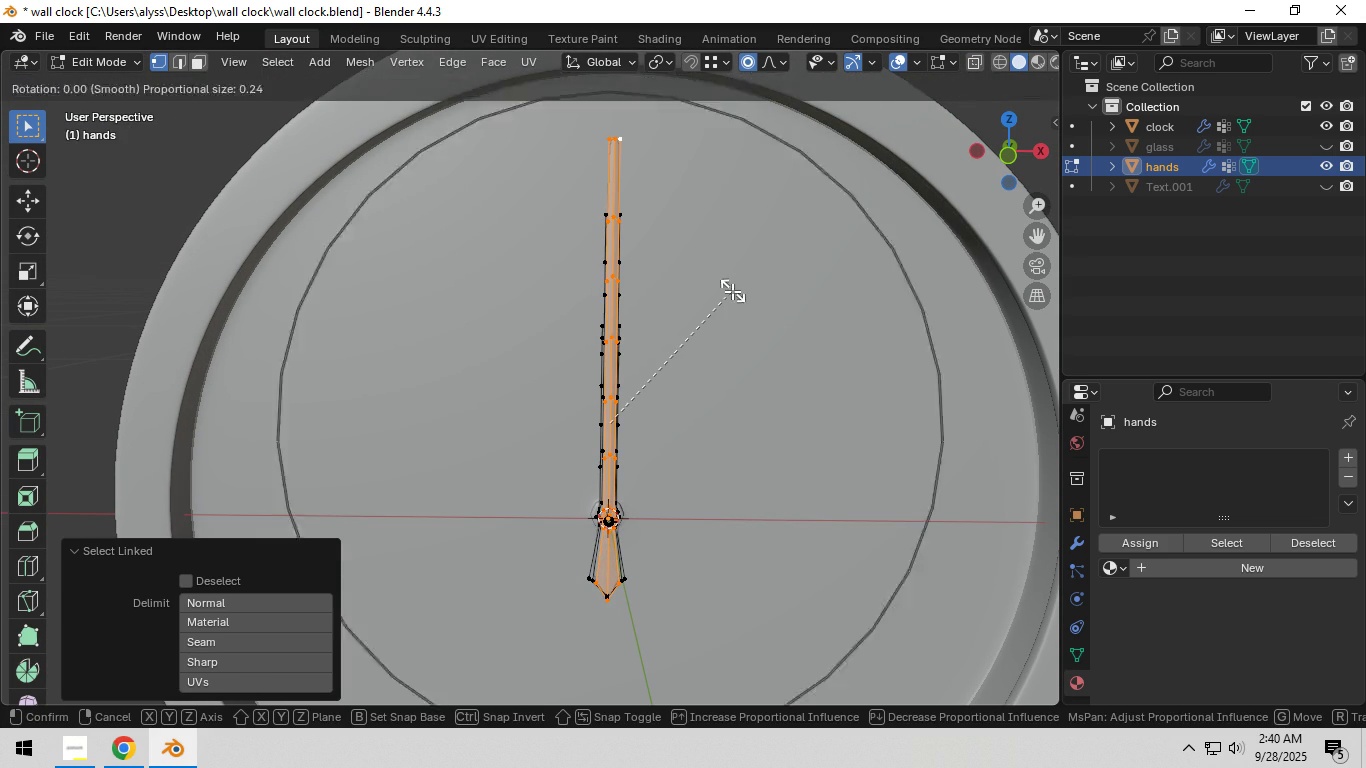 
right_click([732, 291])
 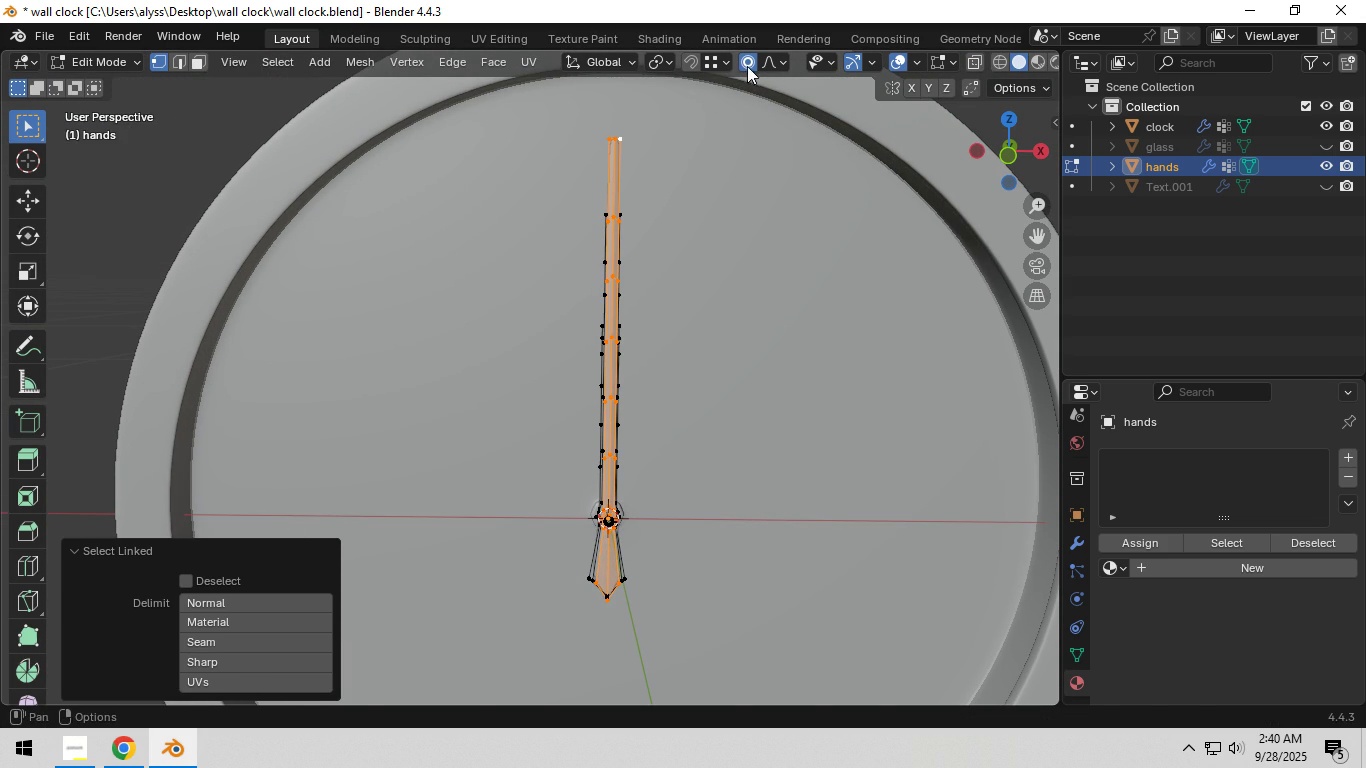 
left_click([747, 64])
 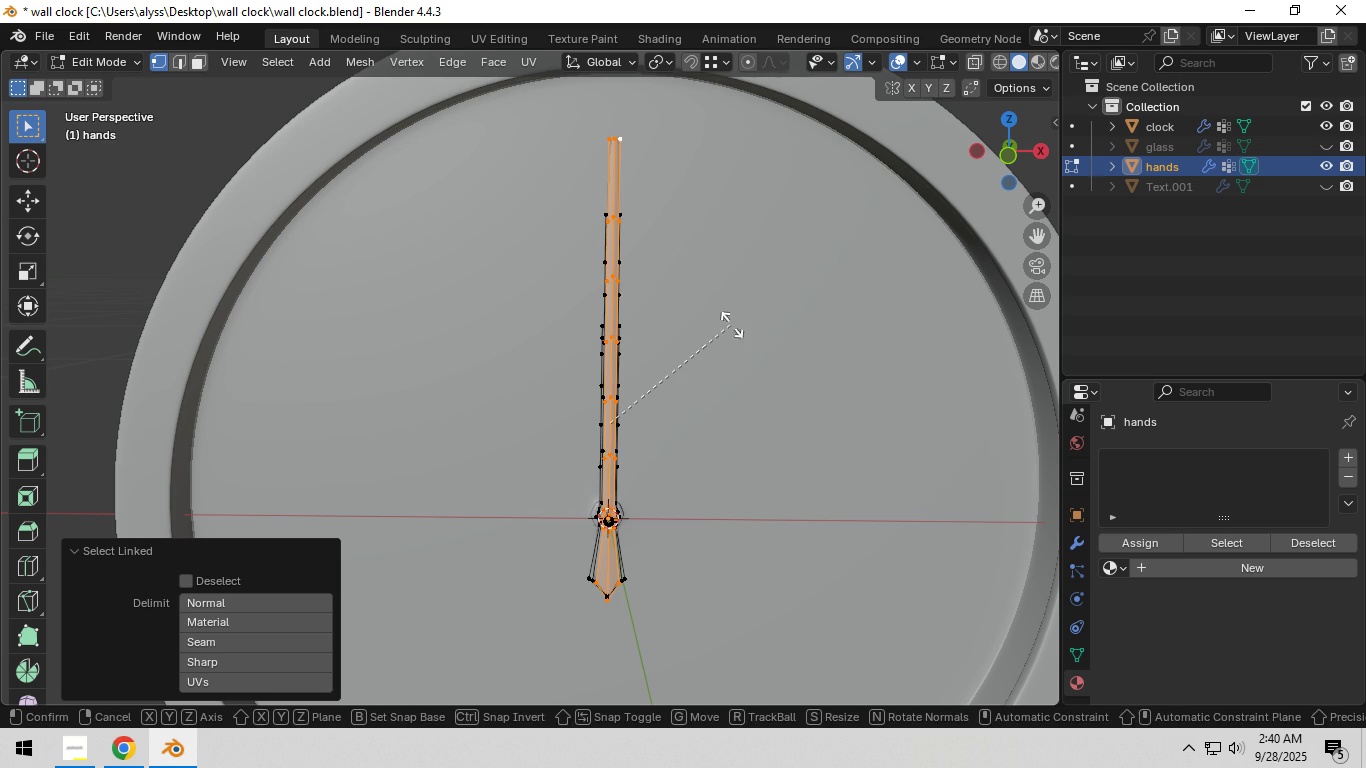 
type(ry)
 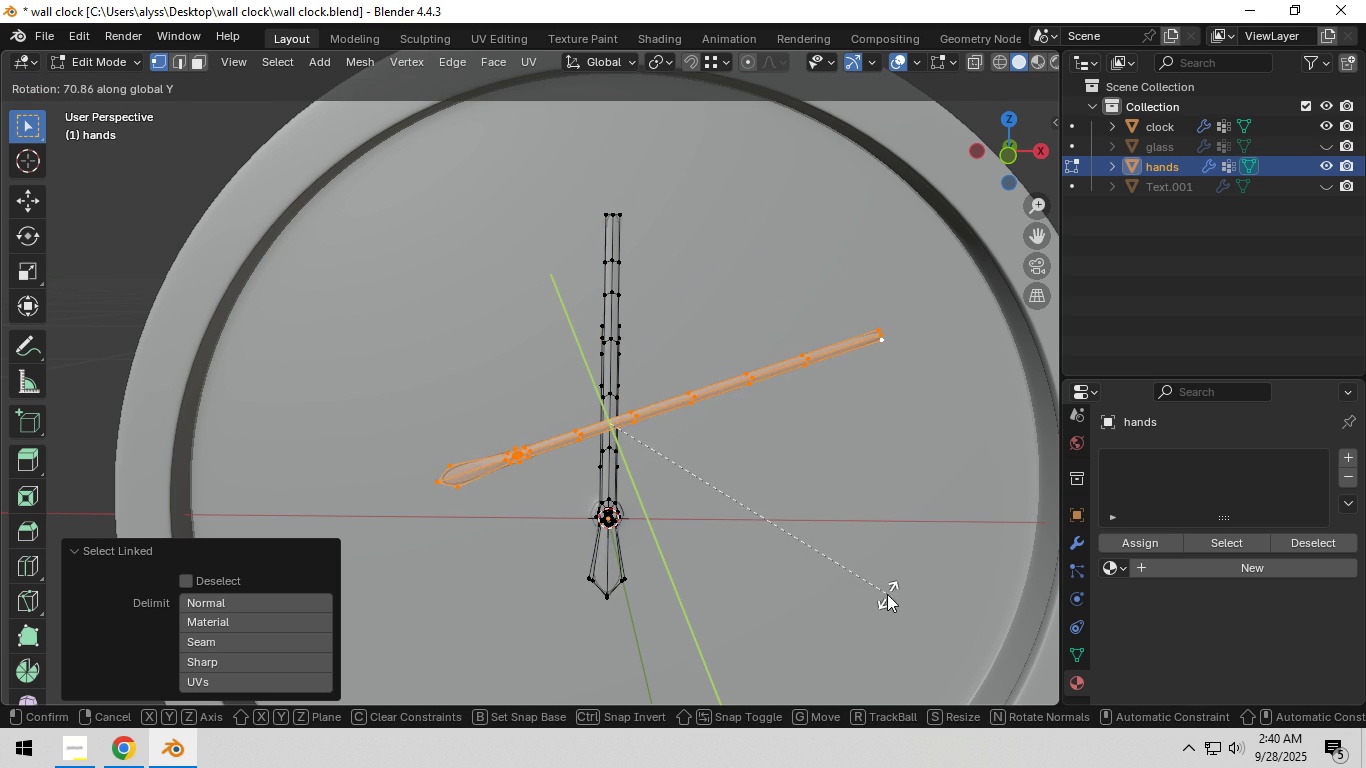 
right_click([887, 594])